 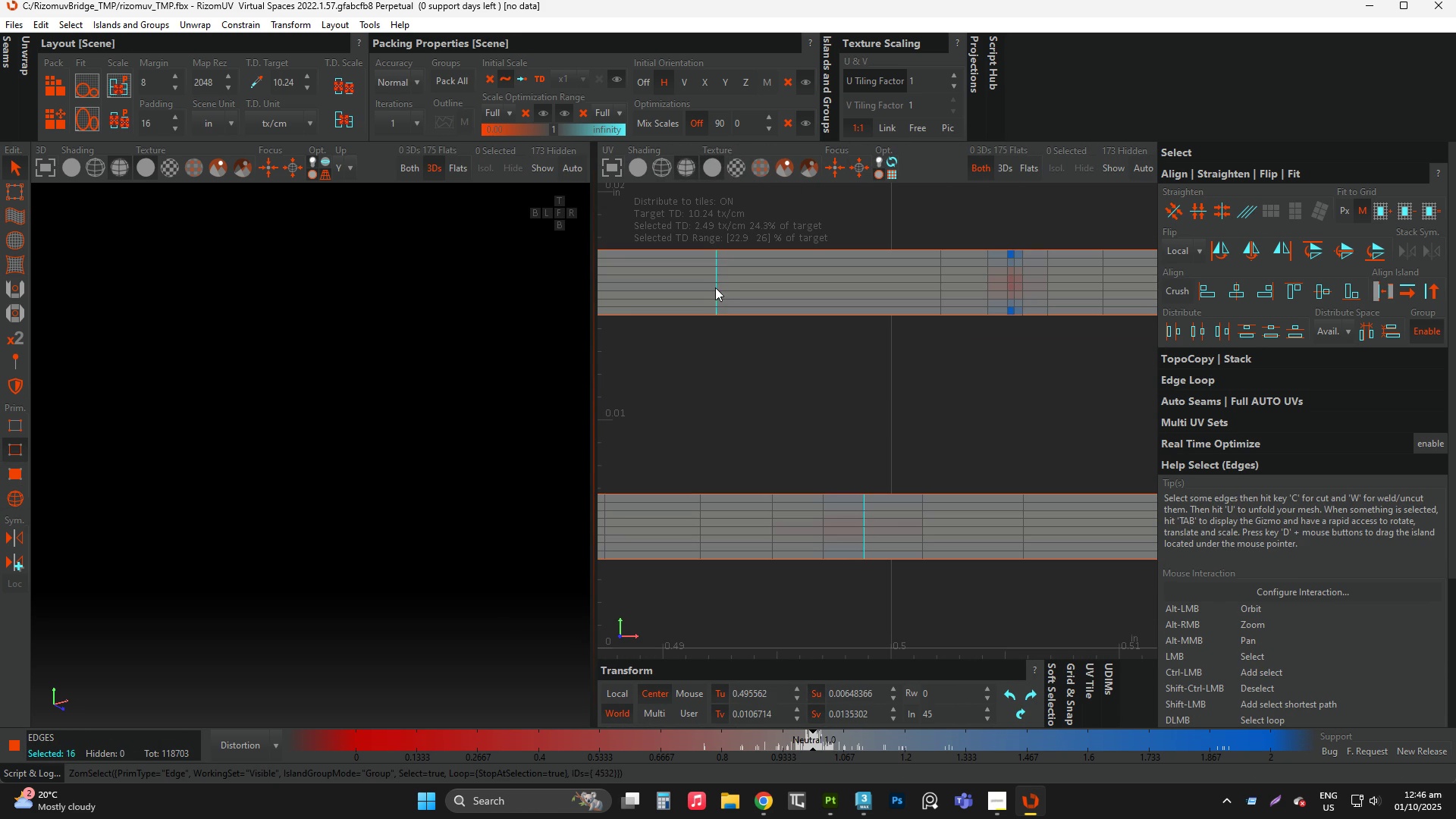 
double_click([715, 287])
 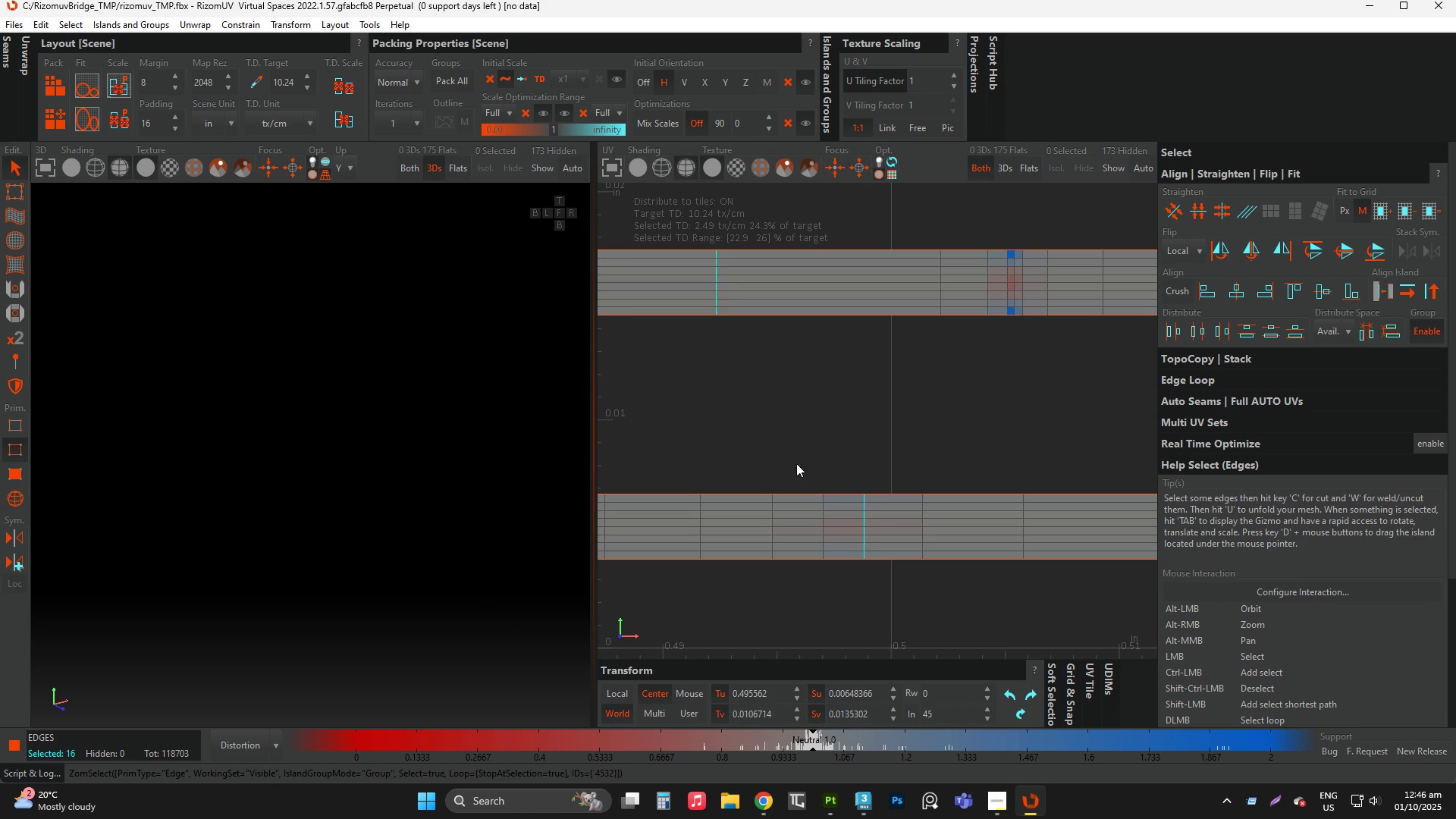 
scroll: coordinate [811, 489], scroll_direction: down, amount: 13.0
 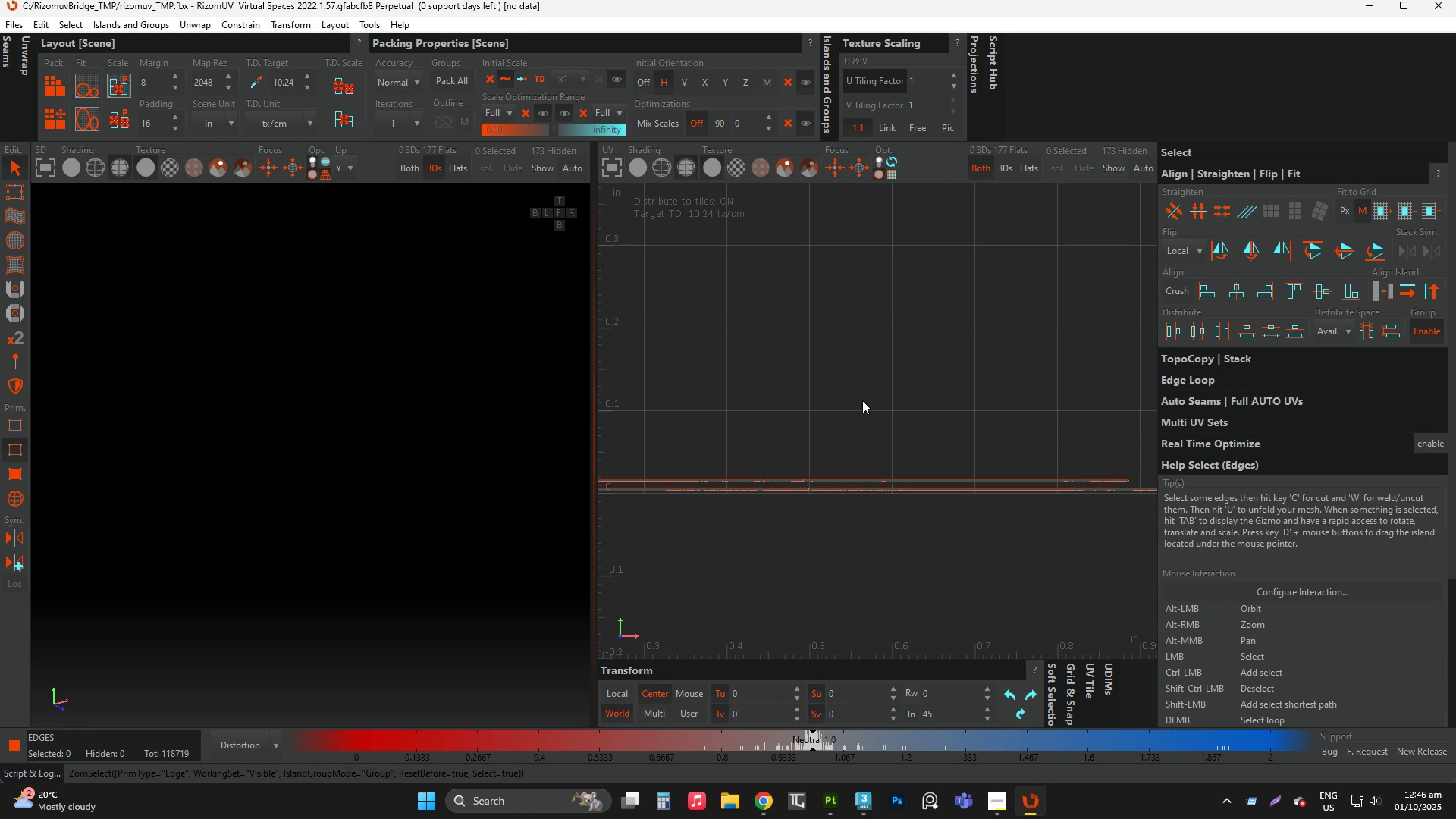 
key(C)
 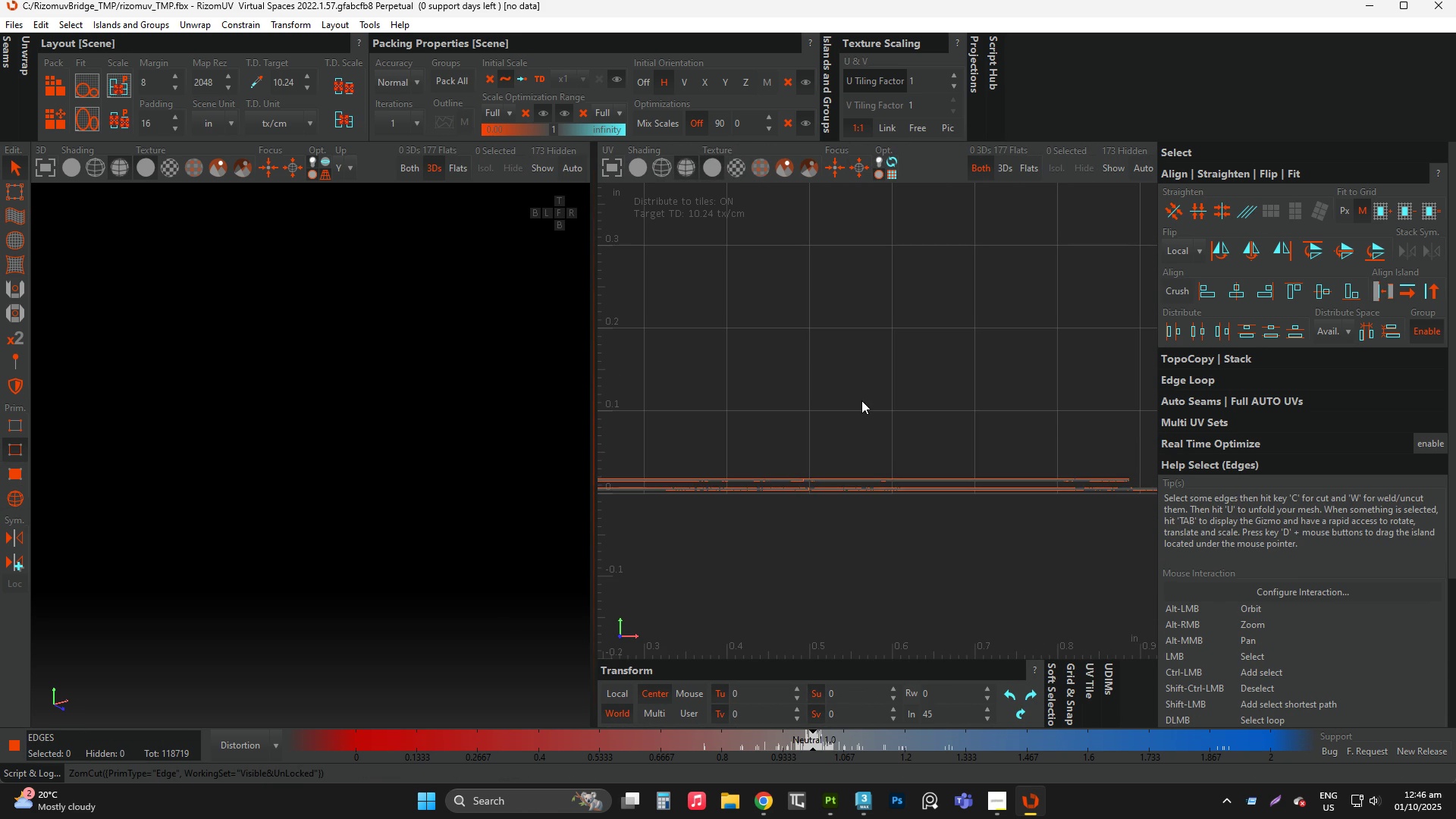 
left_click([862, 400])